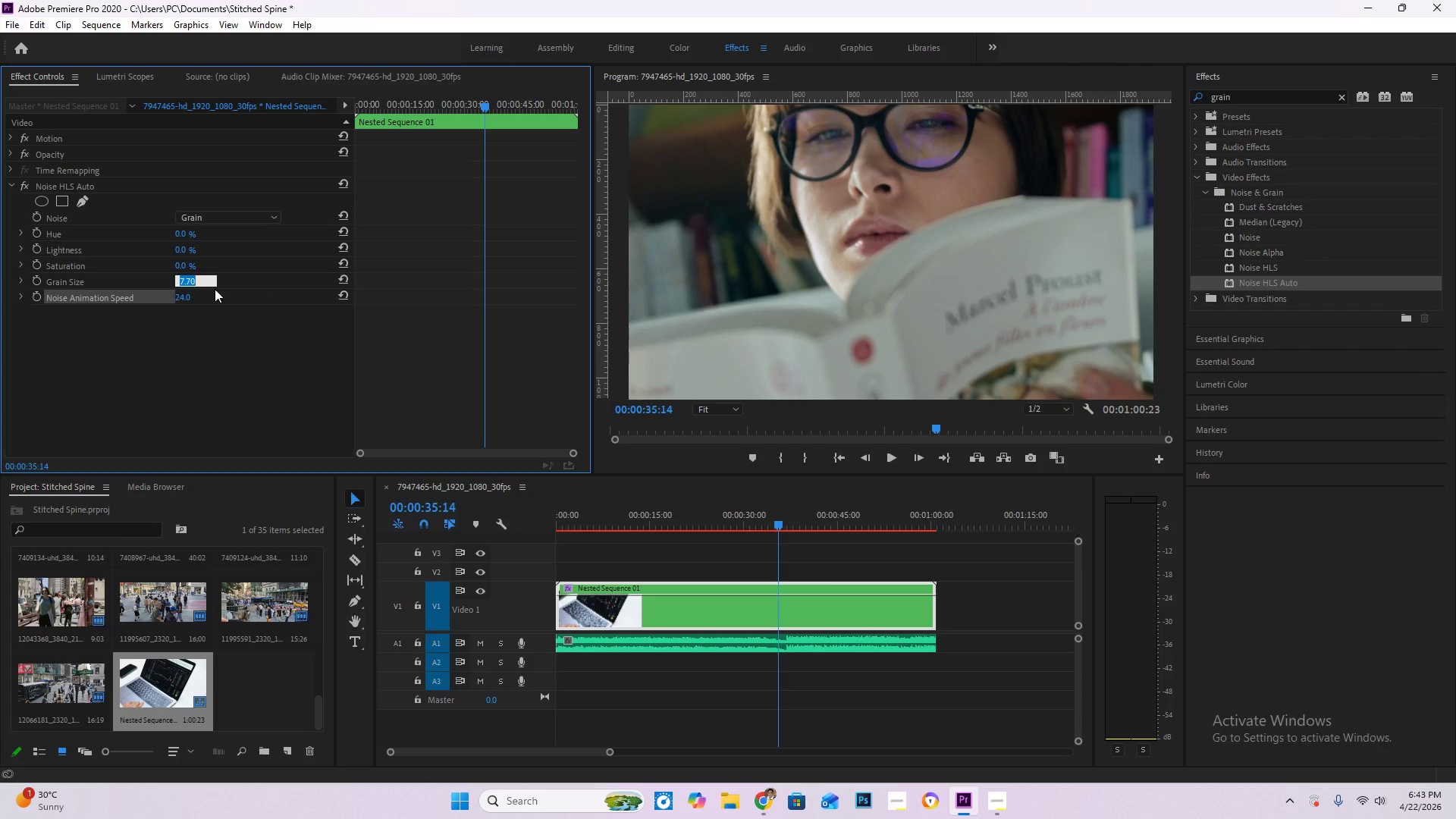 
left_click([179, 347])
 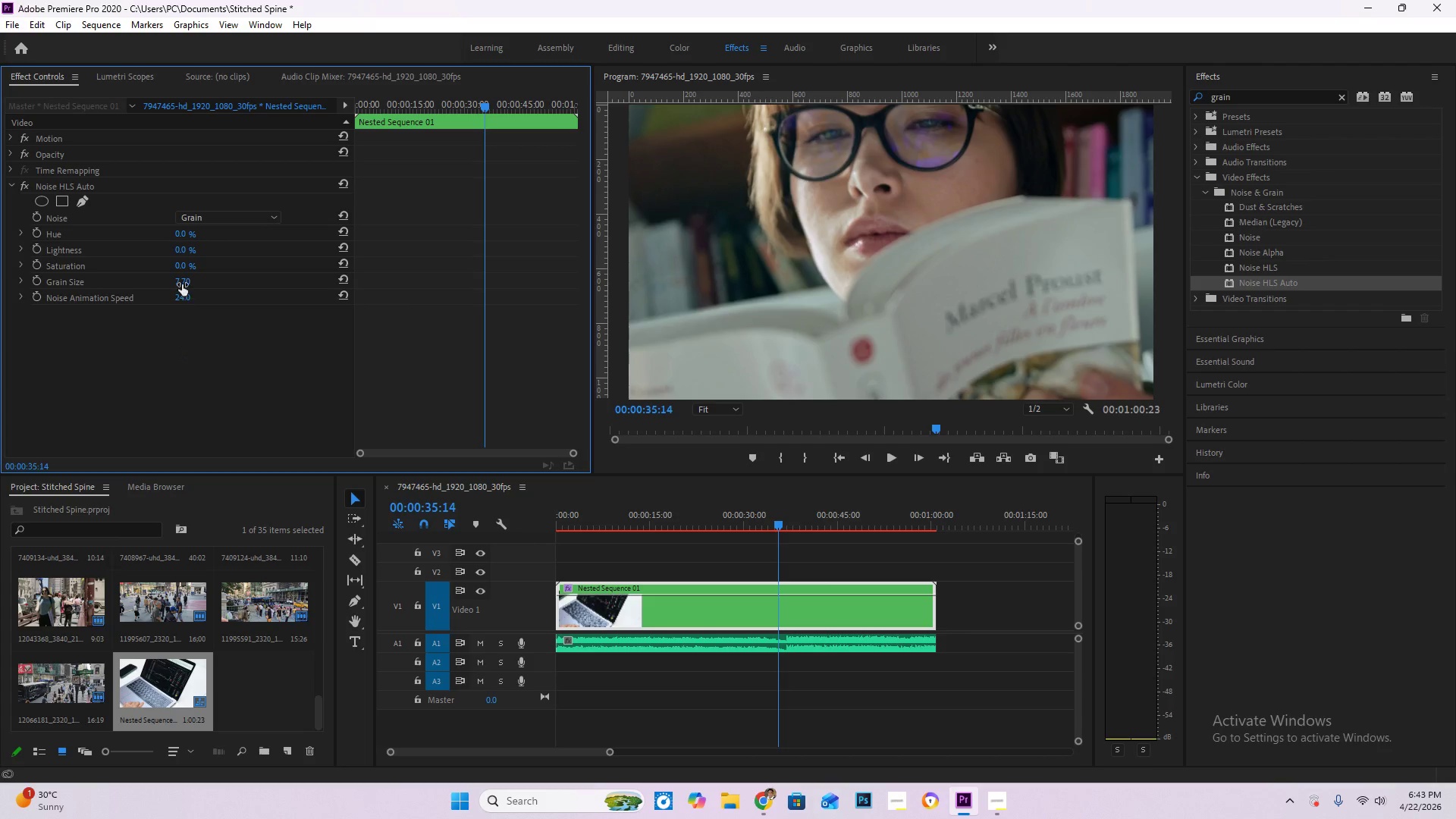 
left_click_drag(start_coordinate=[183, 284], to_coordinate=[221, 284])
 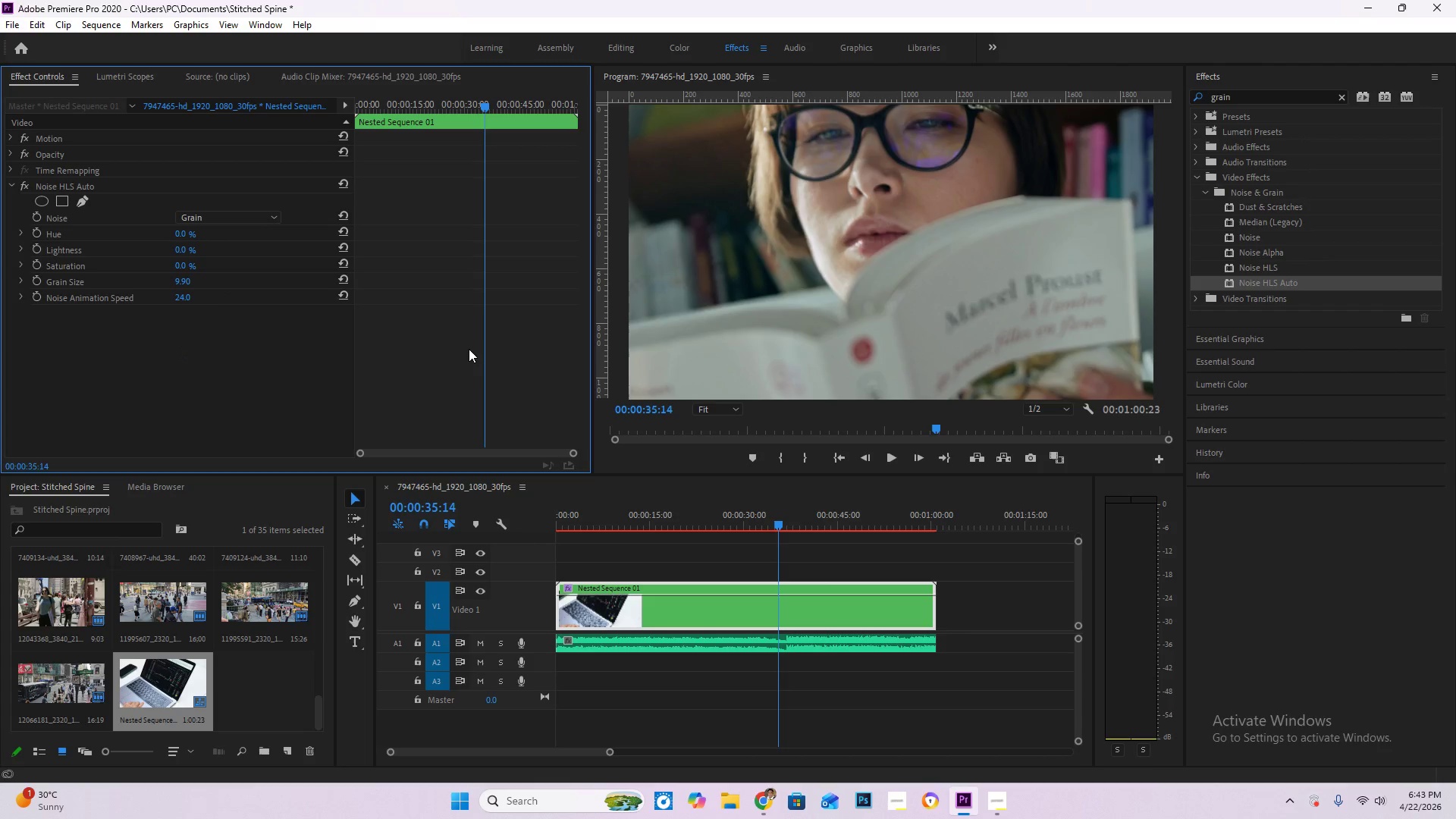 
key(Space)
 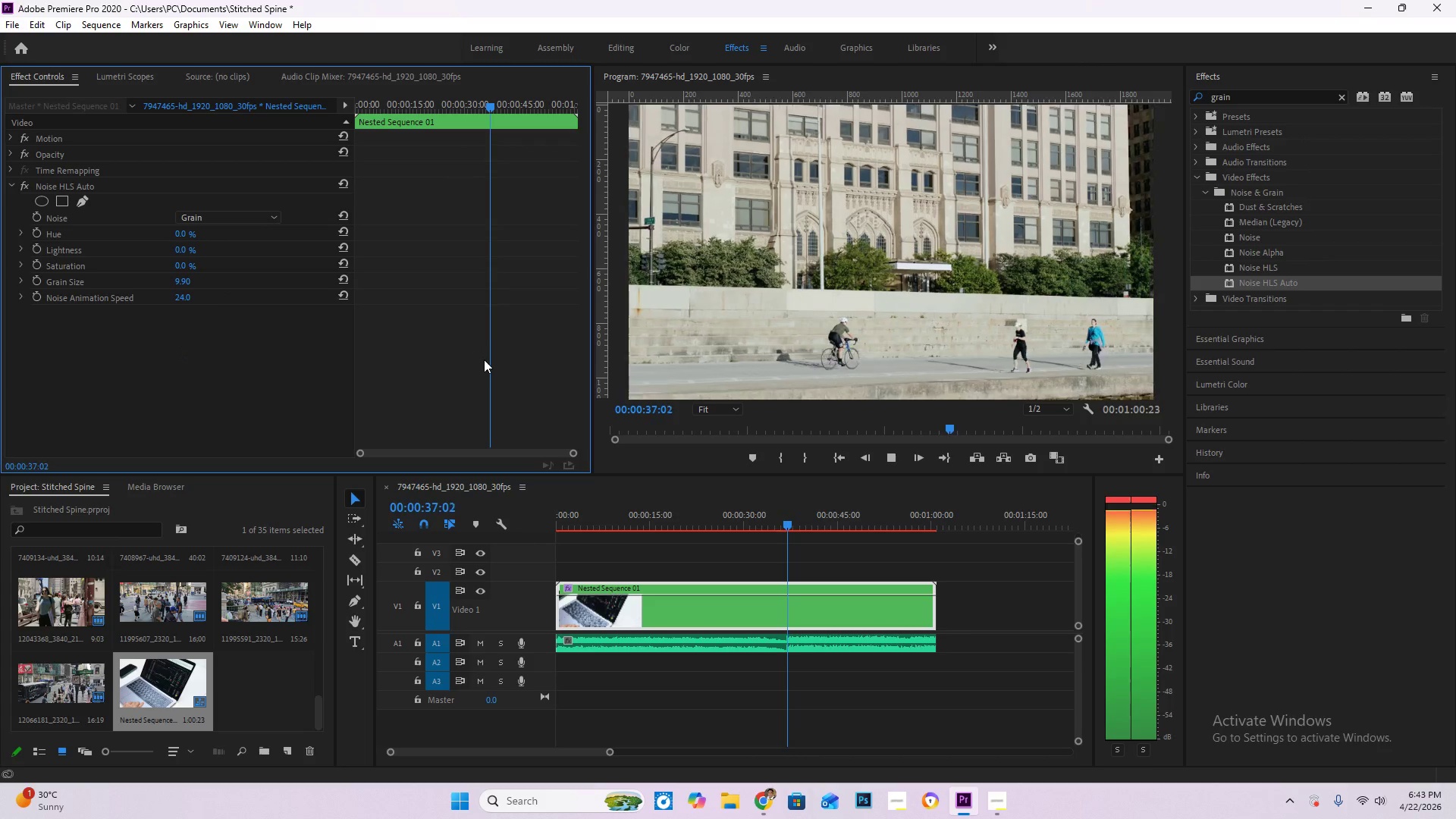 
key(Space)
 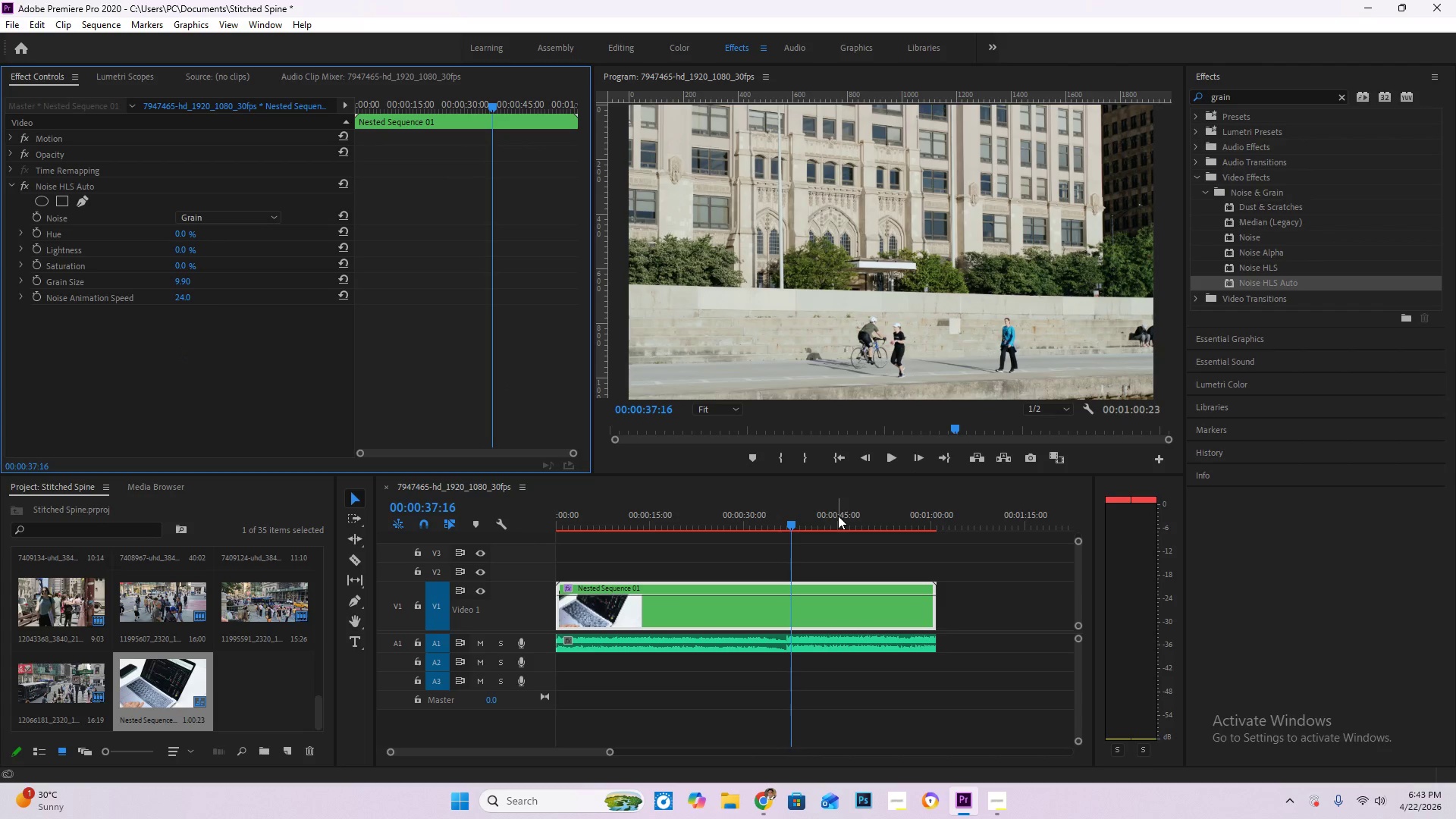 
key(Enter)
 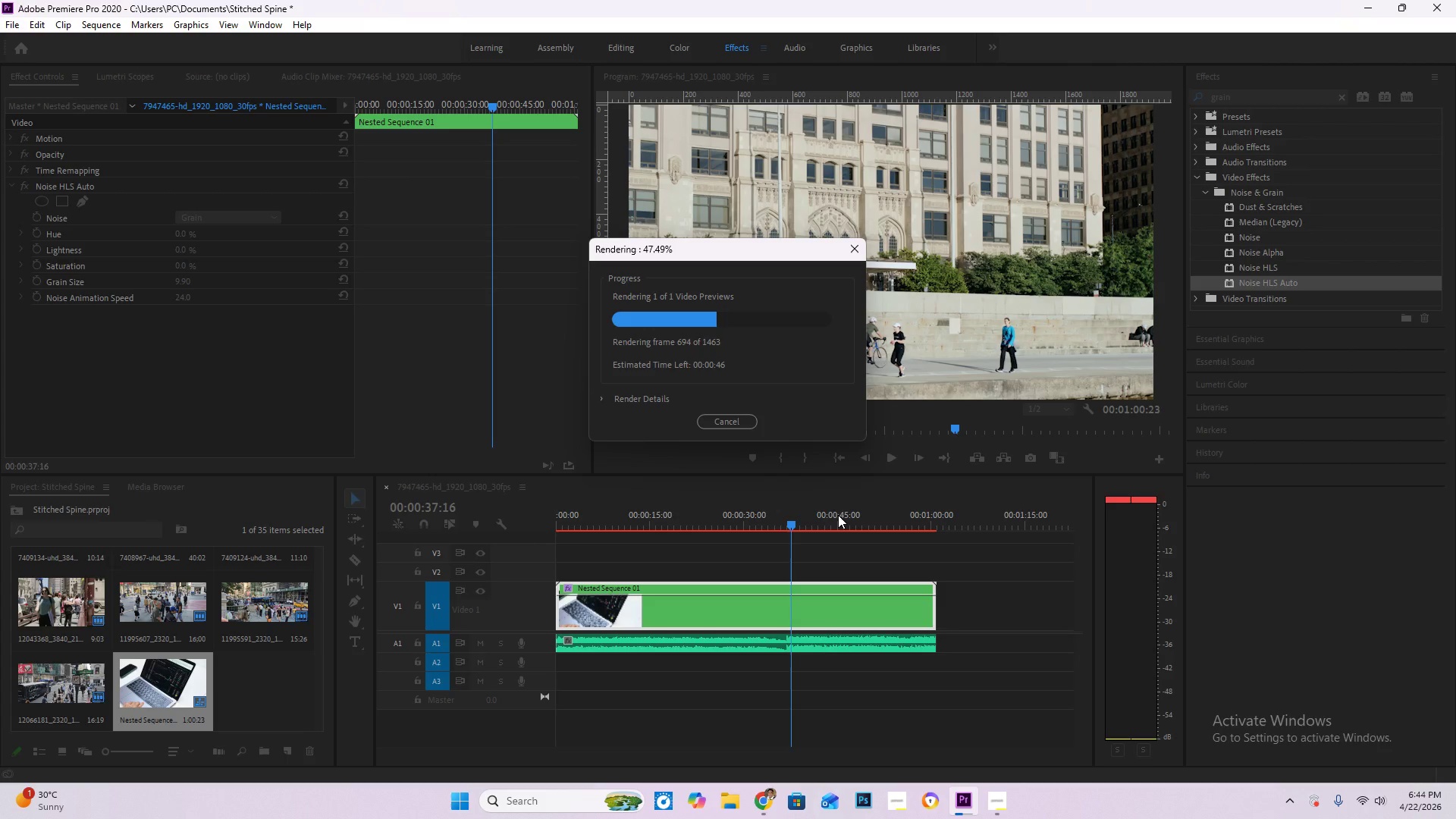 
wait(49.7)
 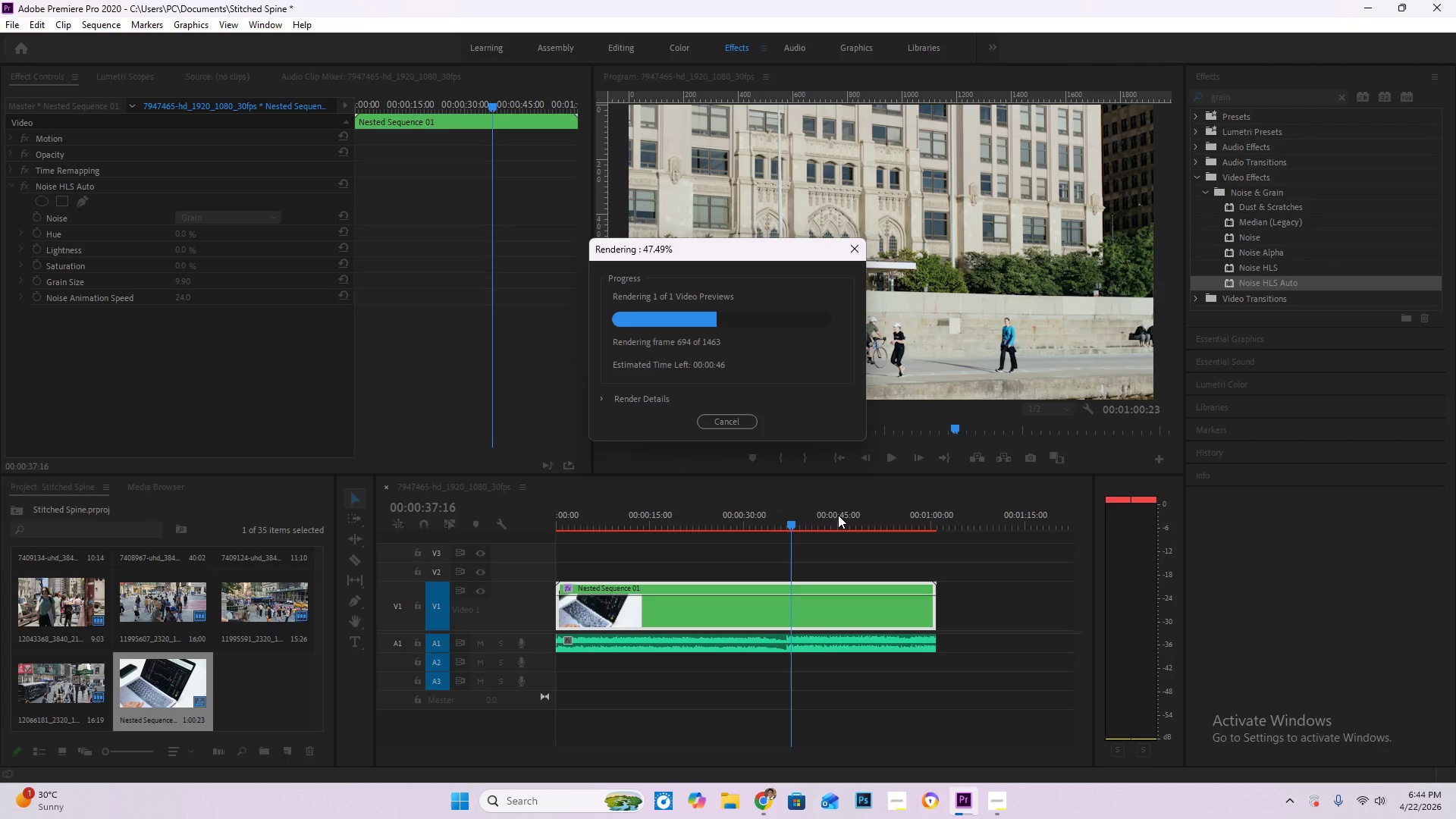 
left_click([699, 422])
 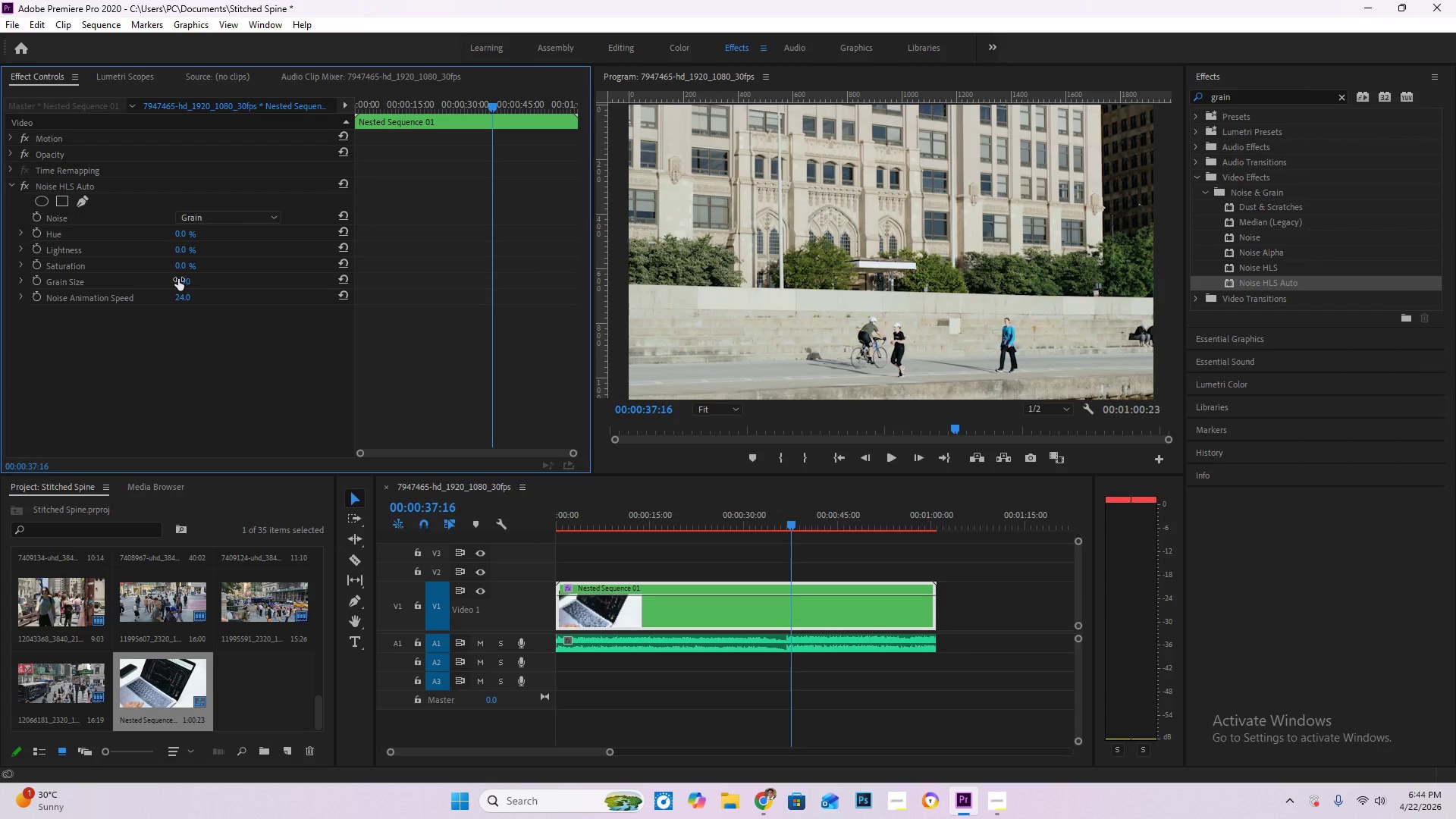 
key(Numpad0)
 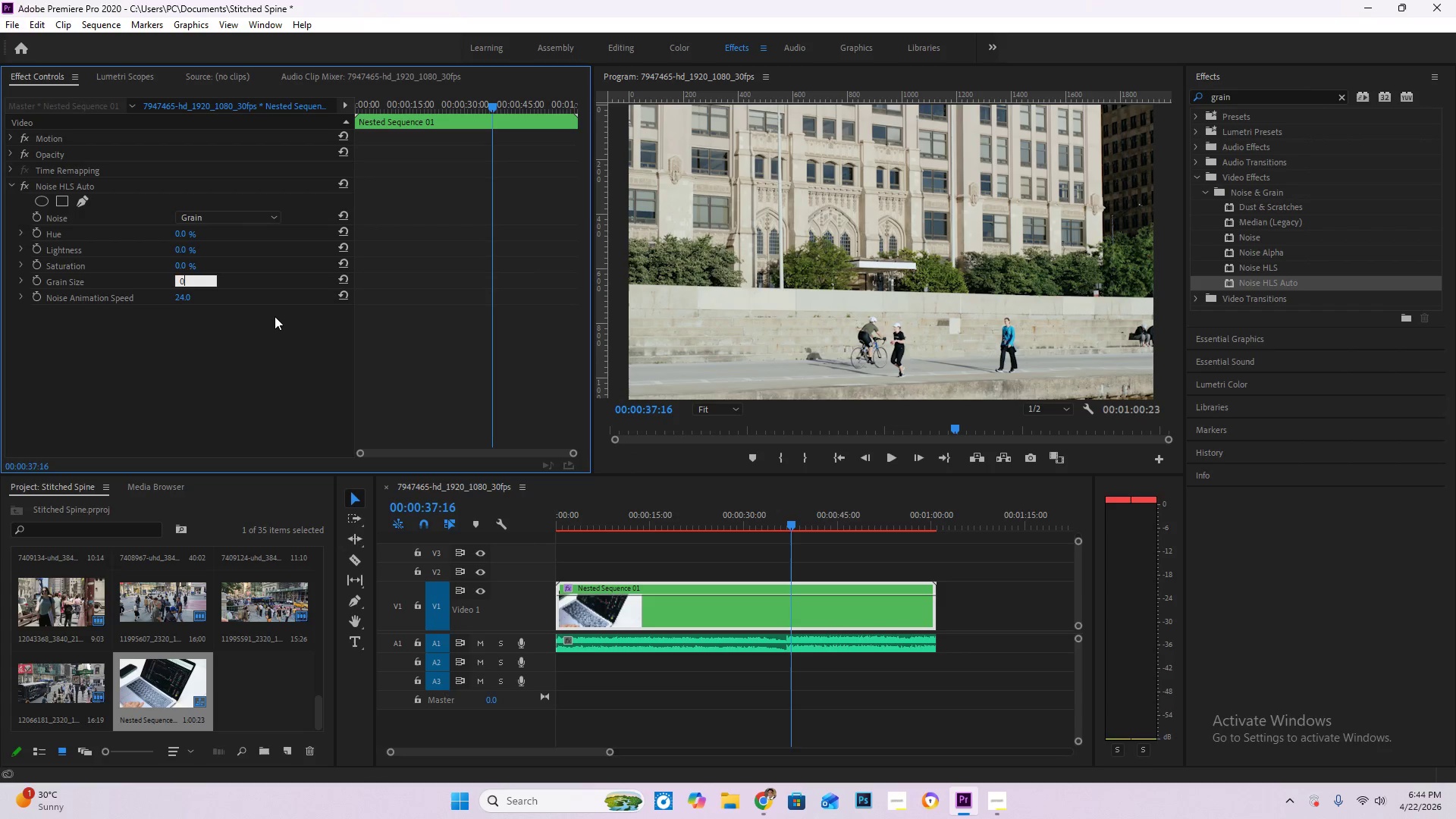 
key(NumpadEnter)
 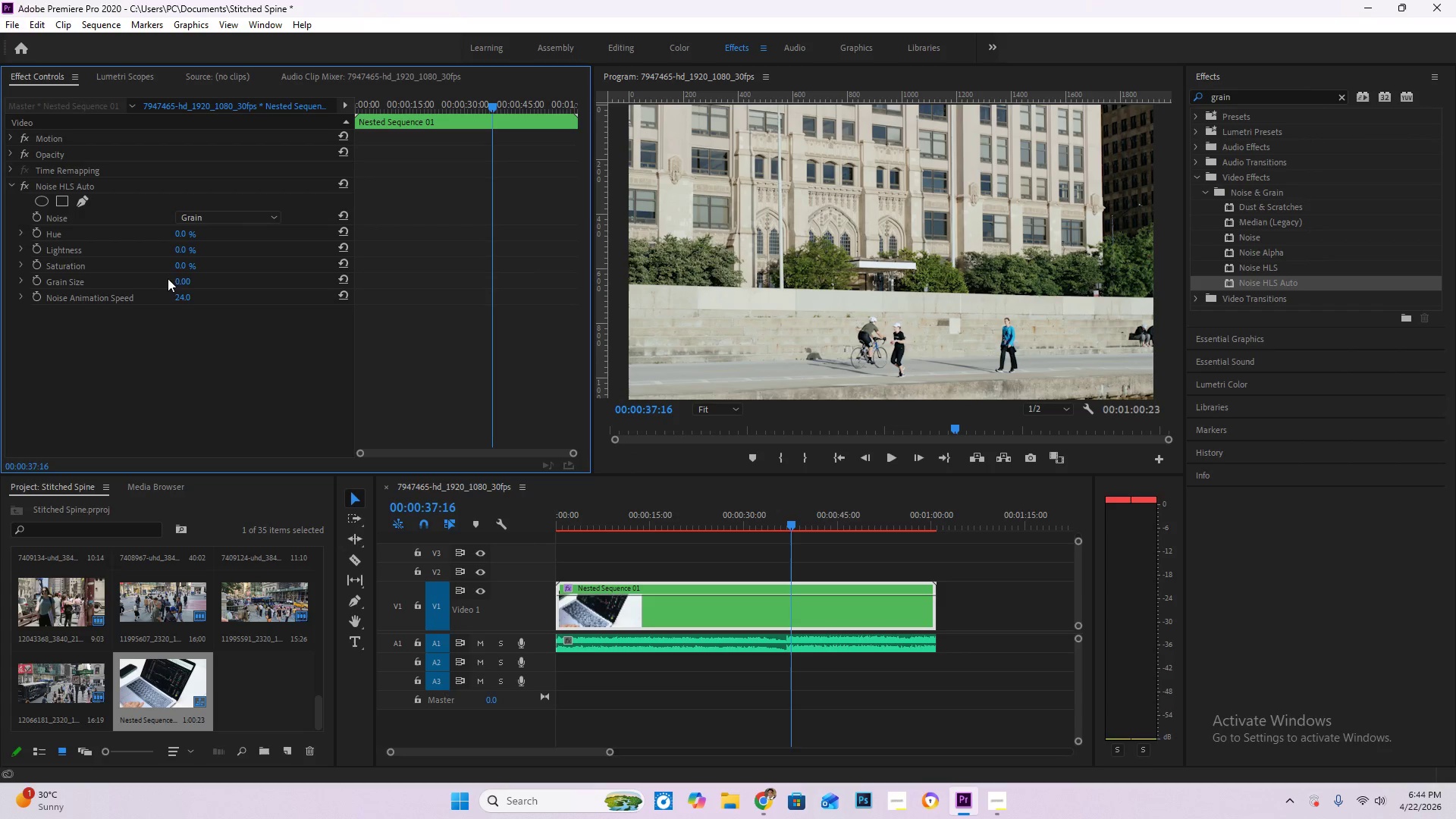 
left_click([180, 252])
 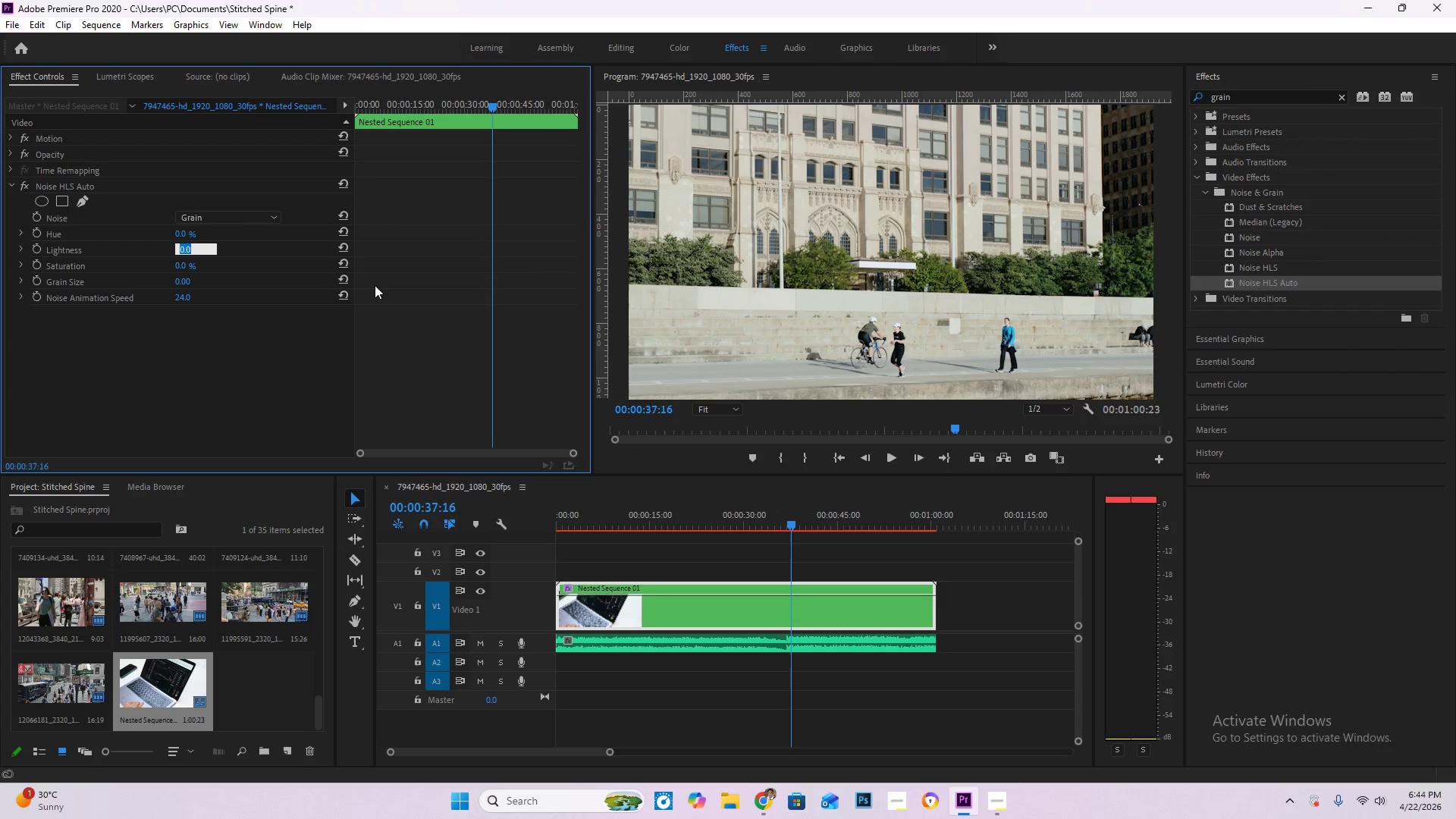 
key(Numpad1)
 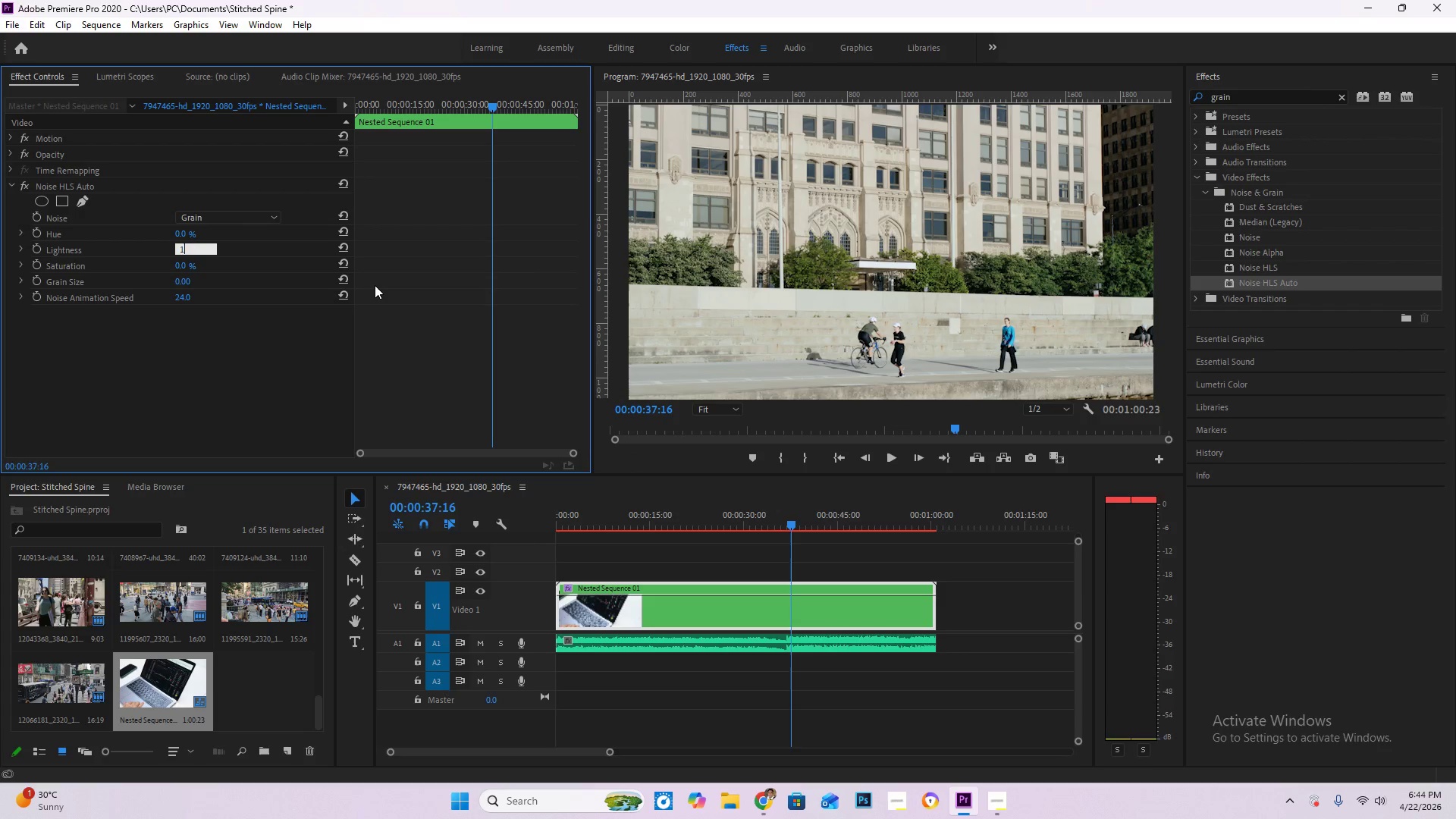 
key(Numpad0)
 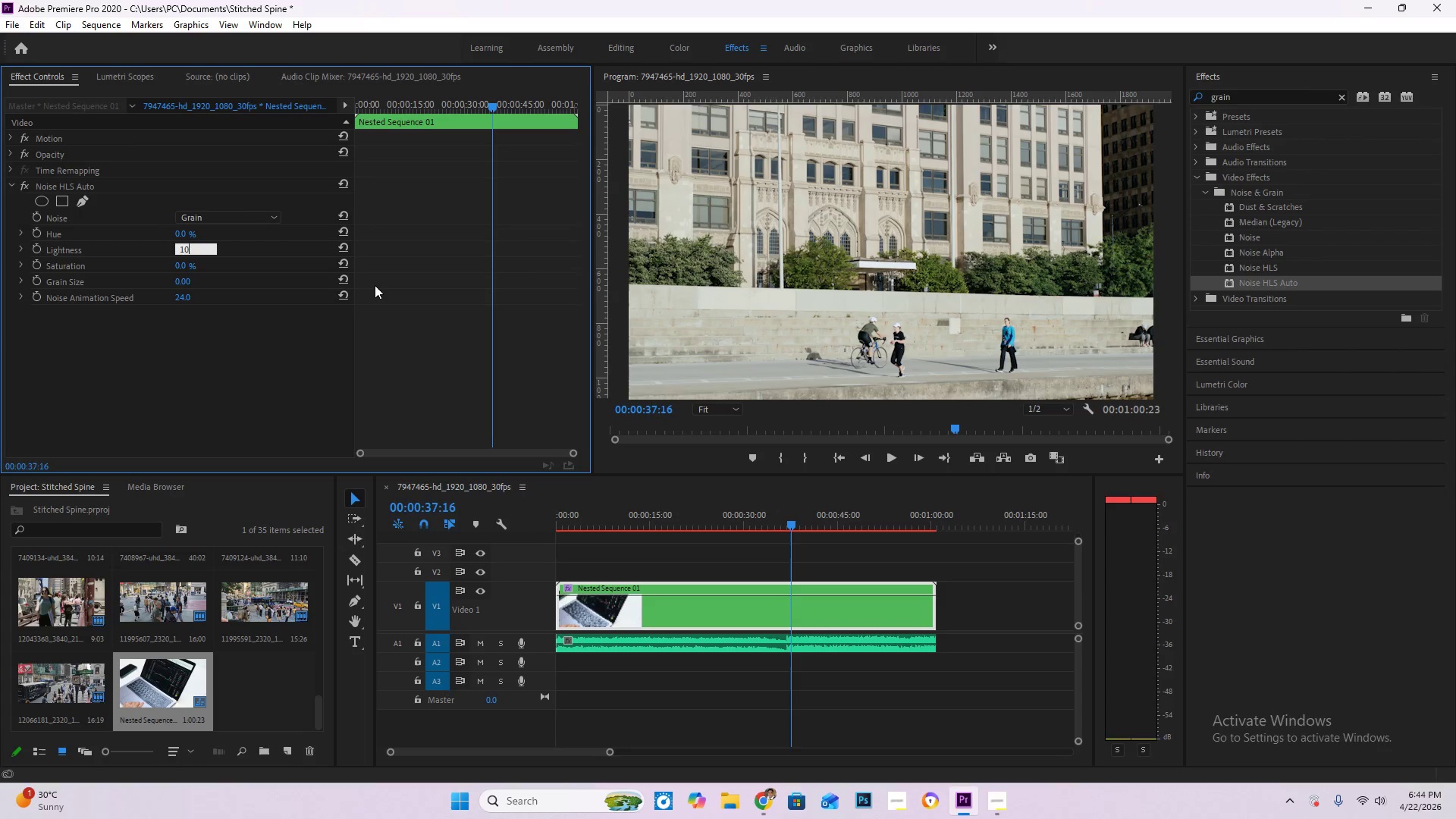 
key(NumpadEnter)
 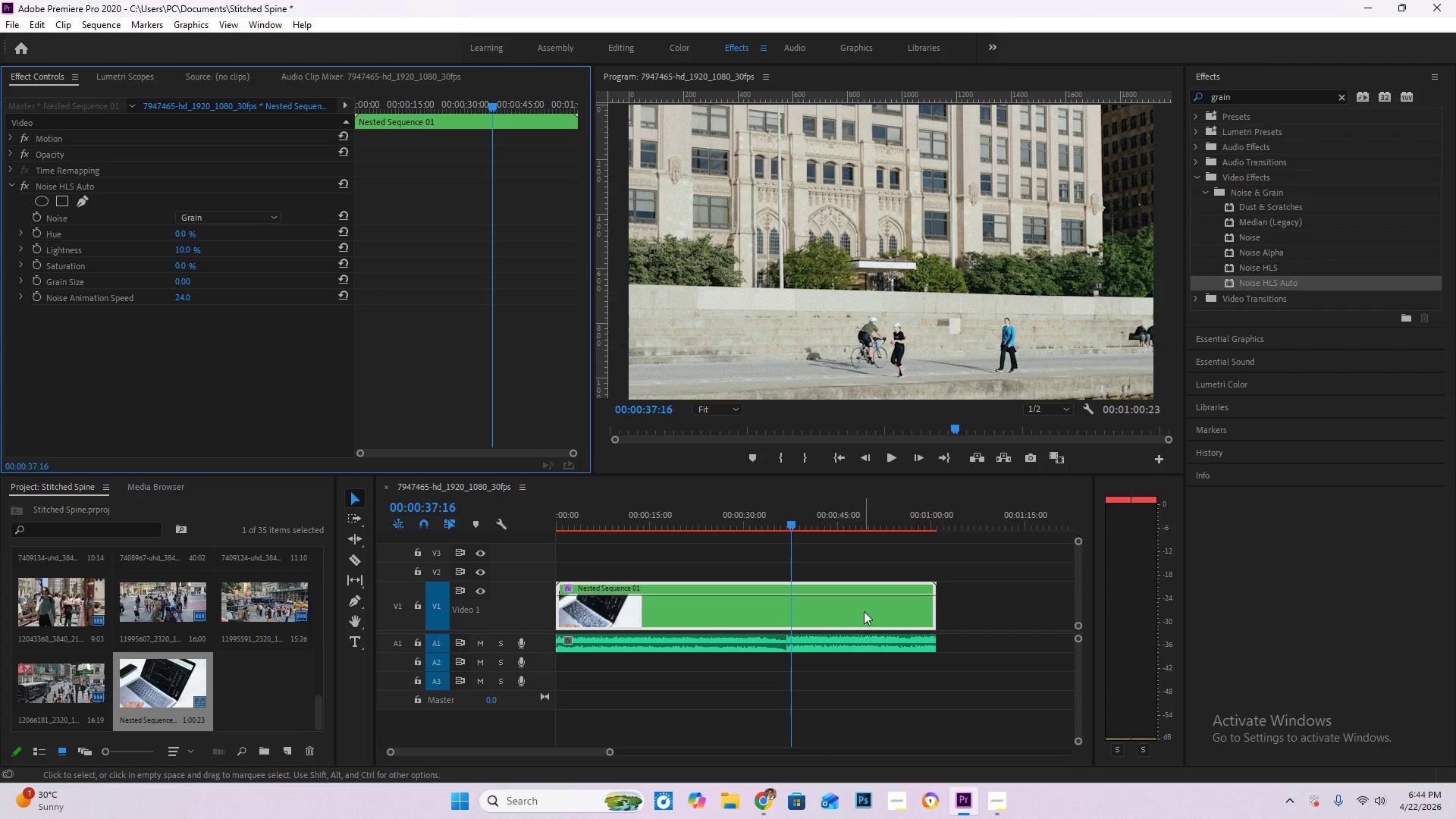 
key(Enter)
 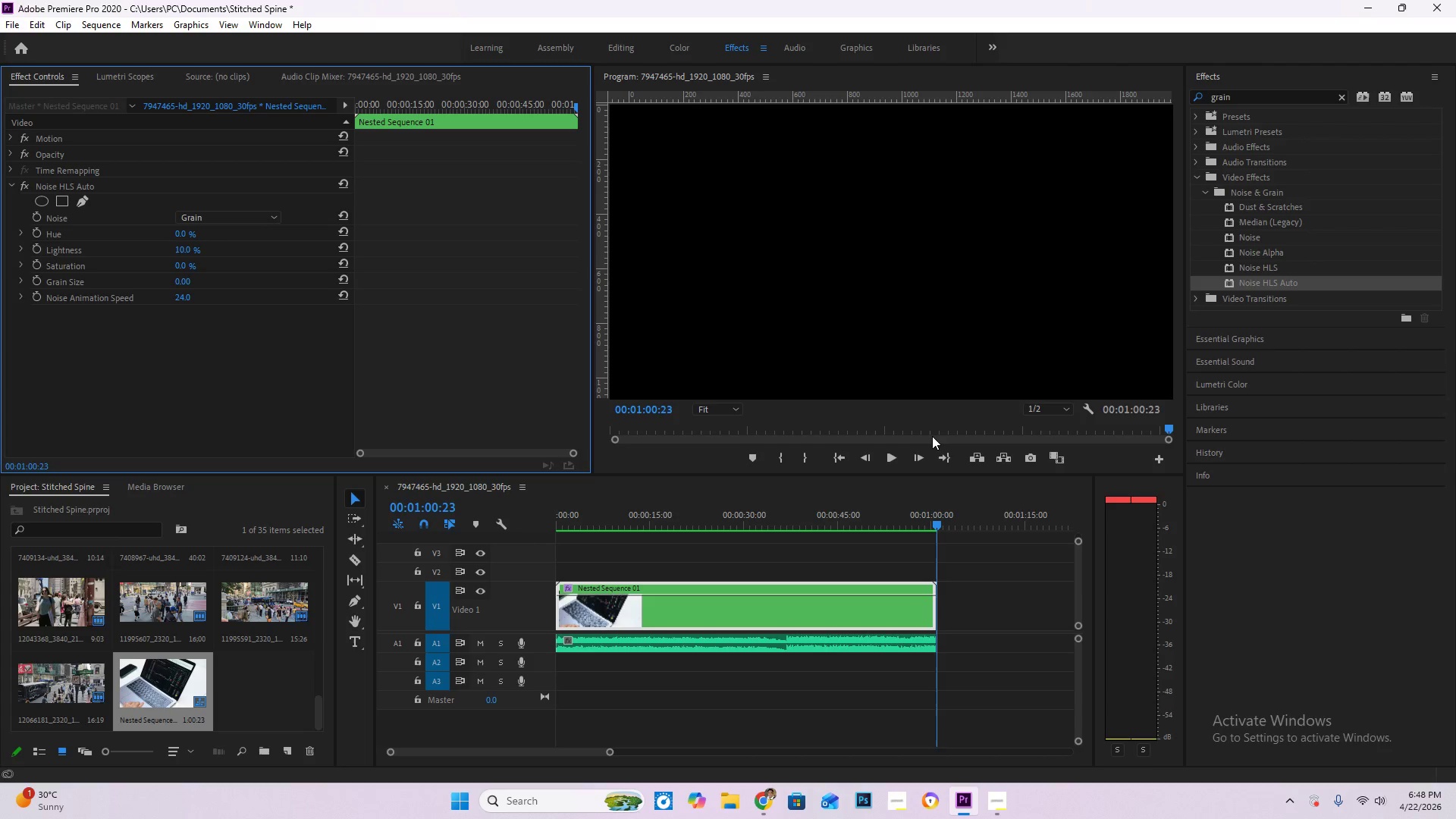 
wait(238.39)
 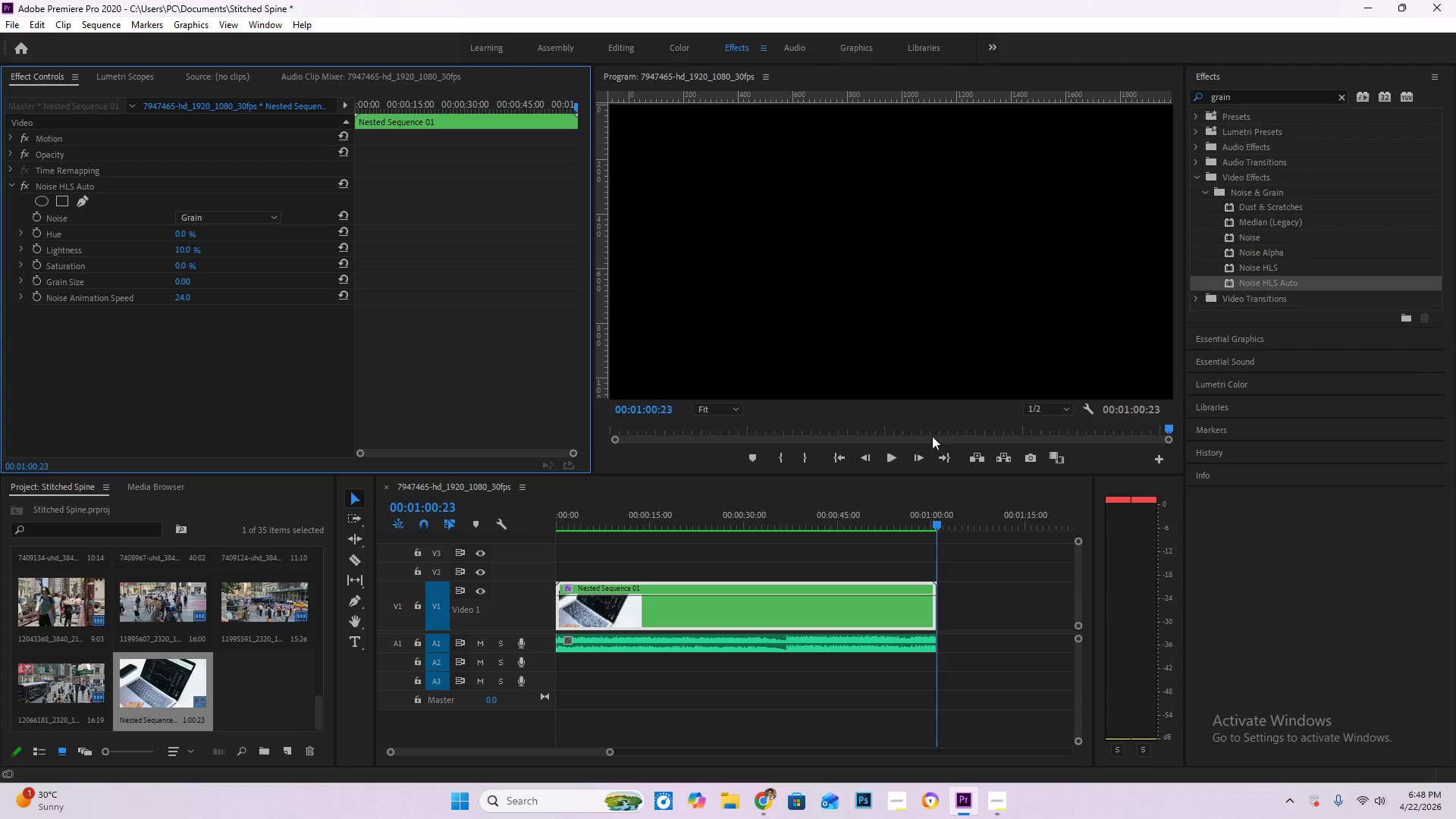 
left_click_drag(start_coordinate=[592, 518], to_coordinate=[937, 582])
 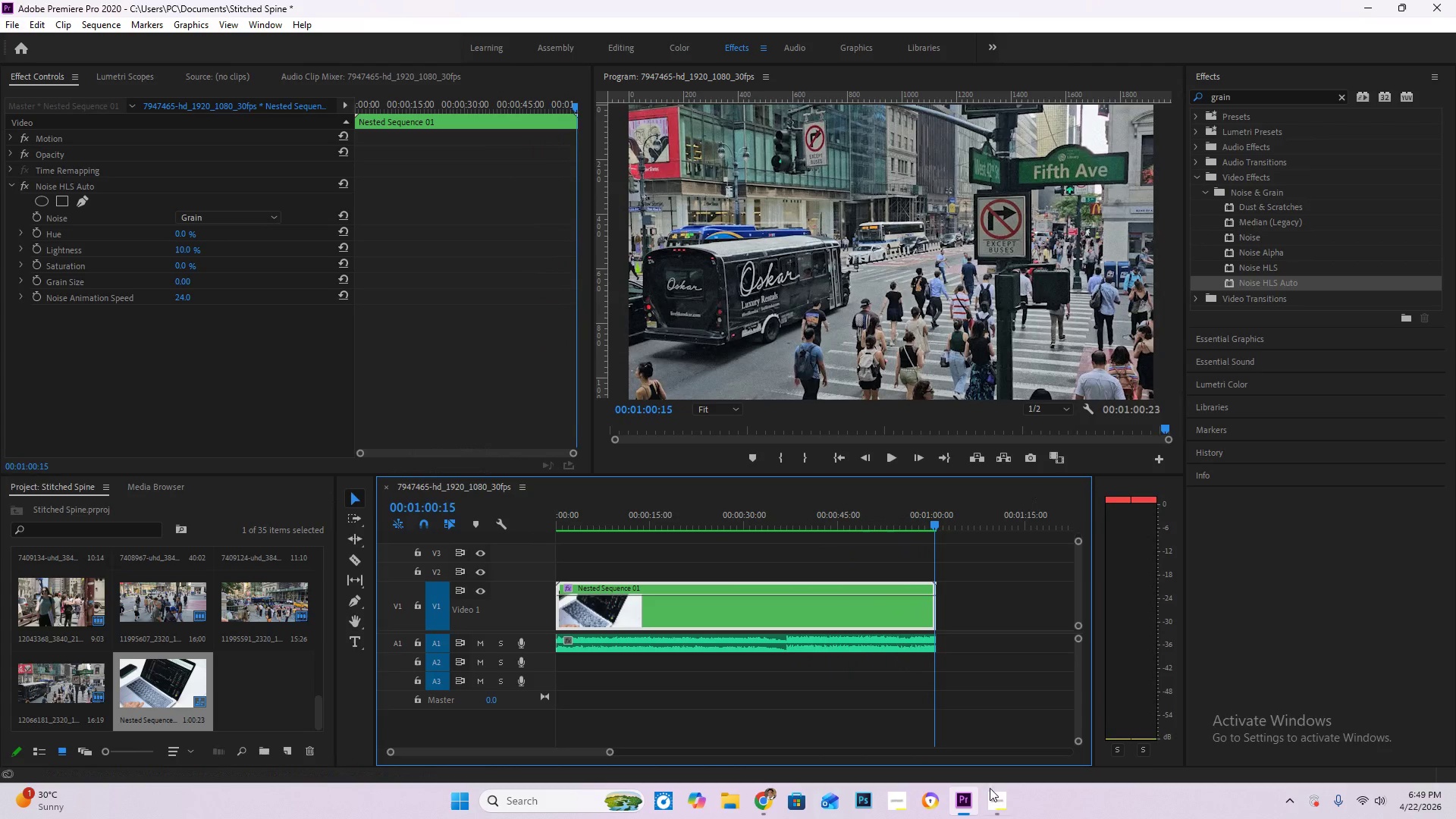 
left_click([1003, 808])